 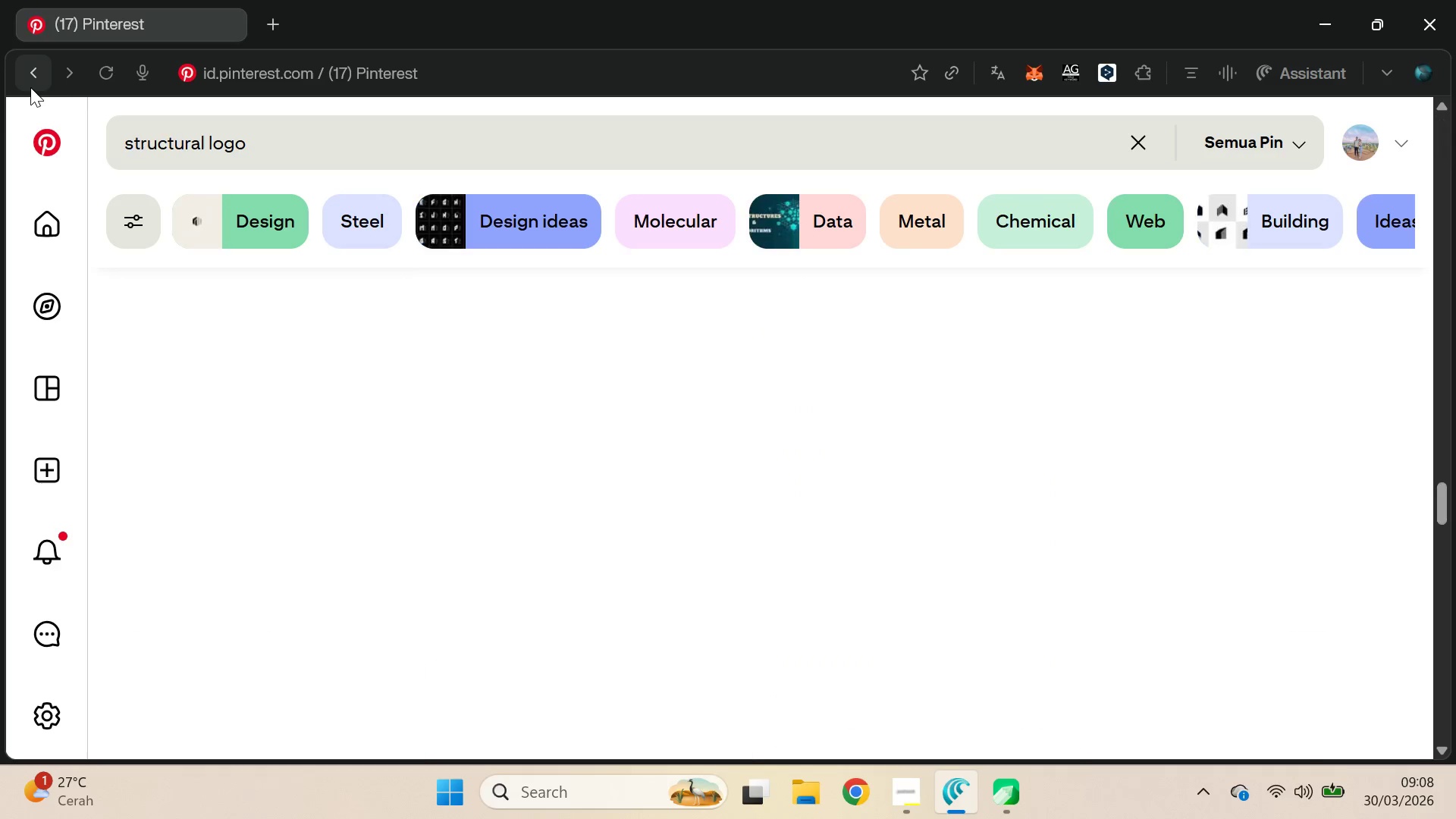 
left_click([29, 83])
 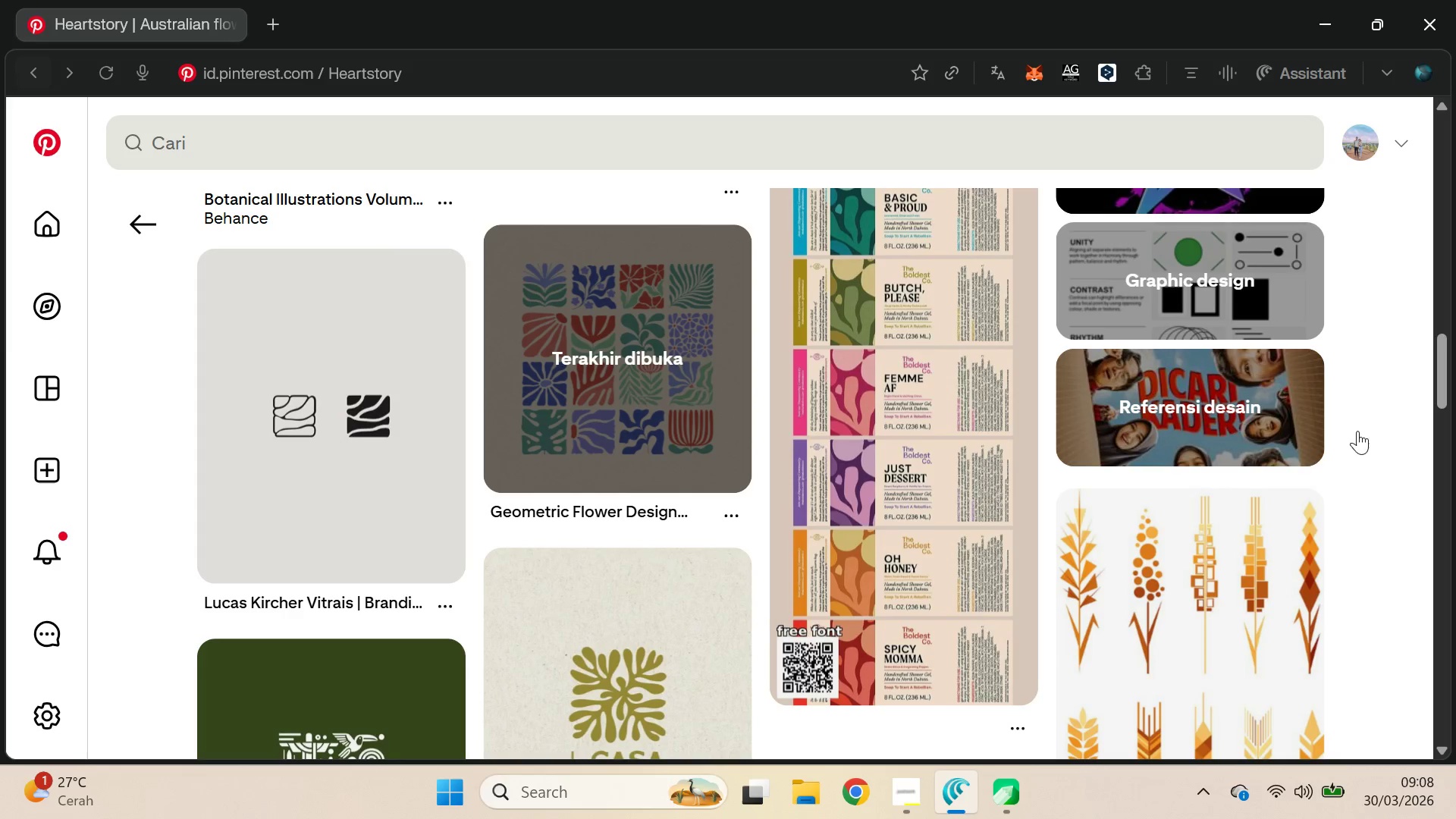 
left_click_drag(start_coordinate=[1445, 355], to_coordinate=[1443, 674])
 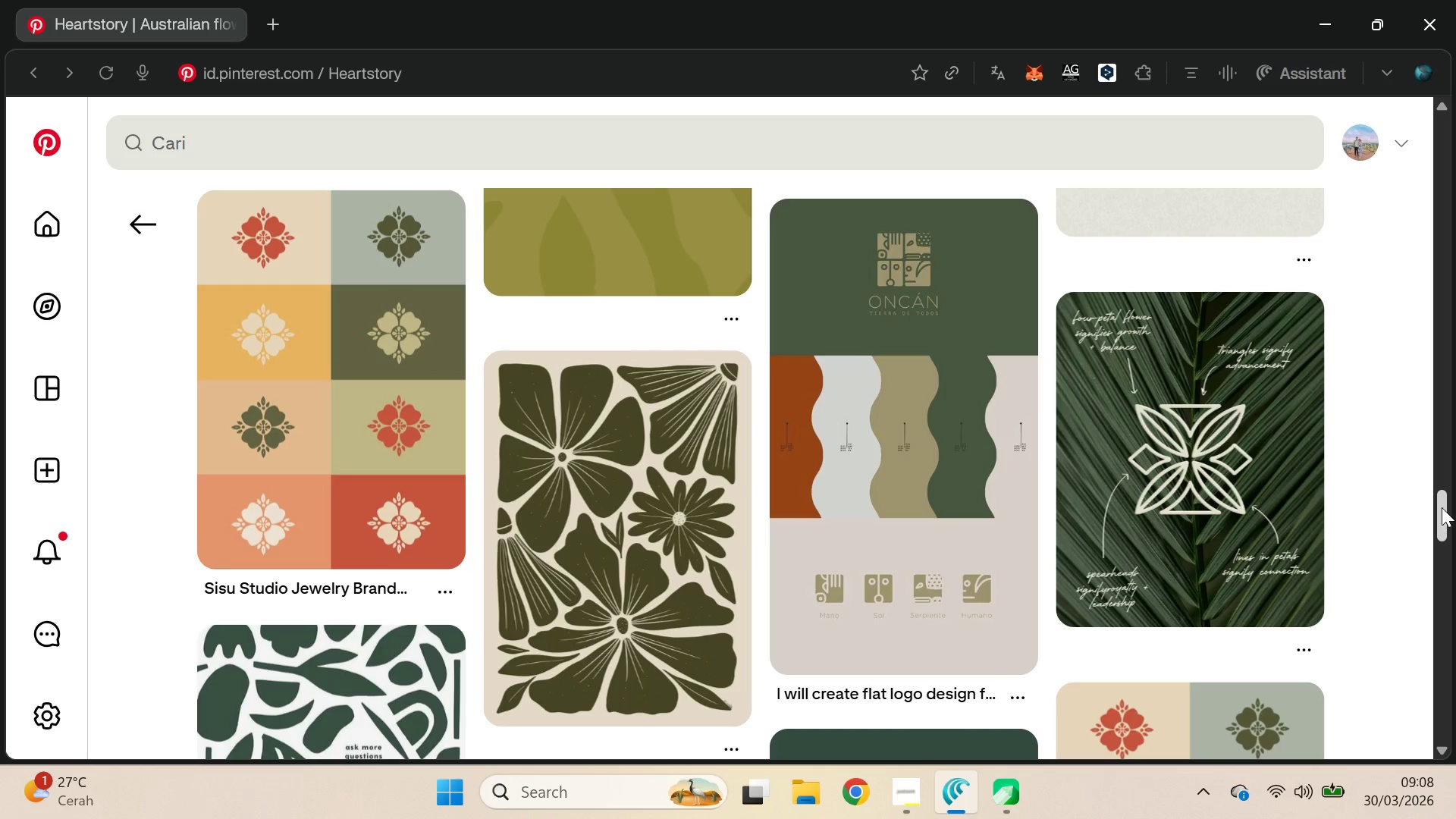 
key(Alt+AltLeft)
 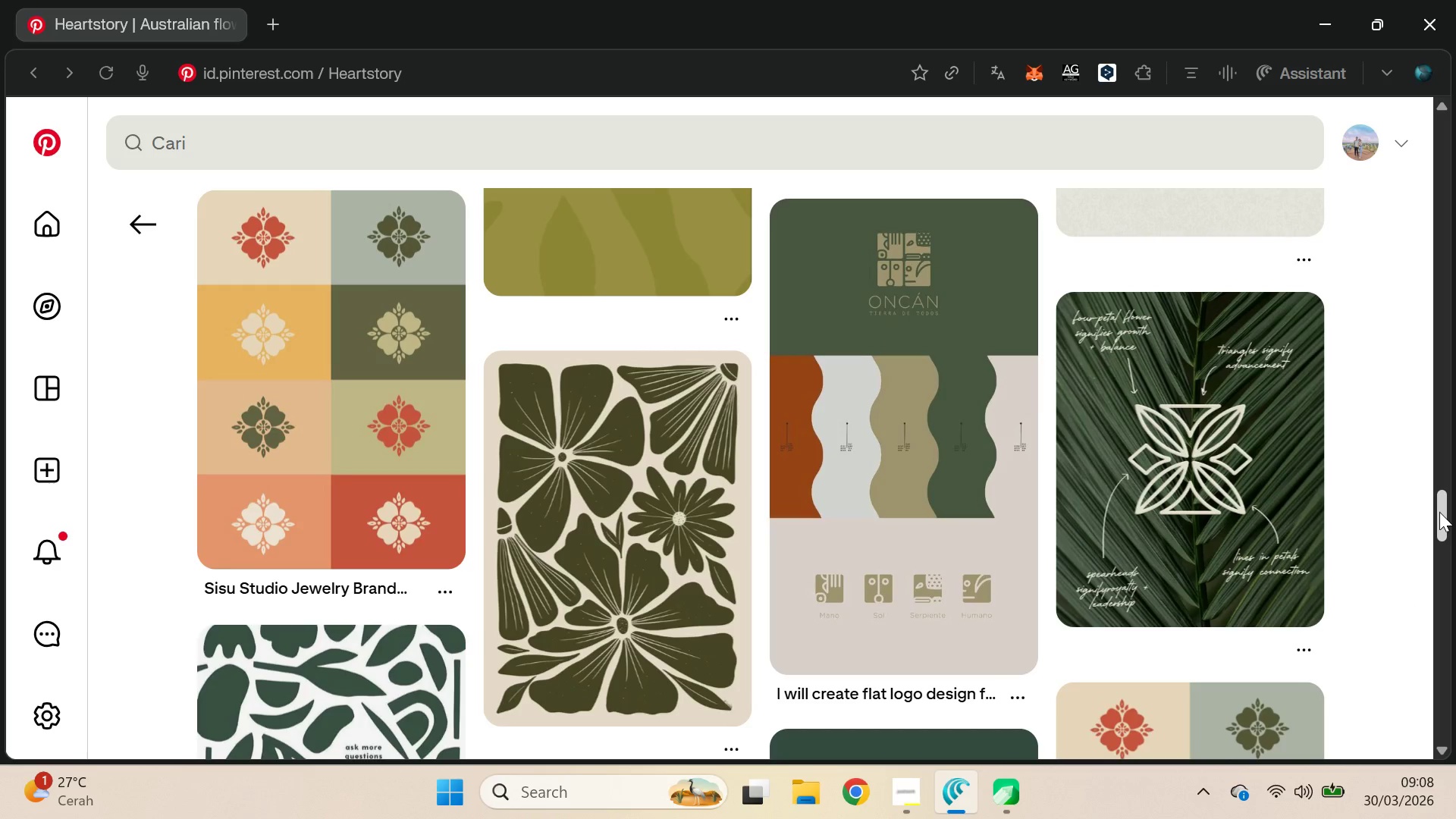 
key(Alt+Tab)